 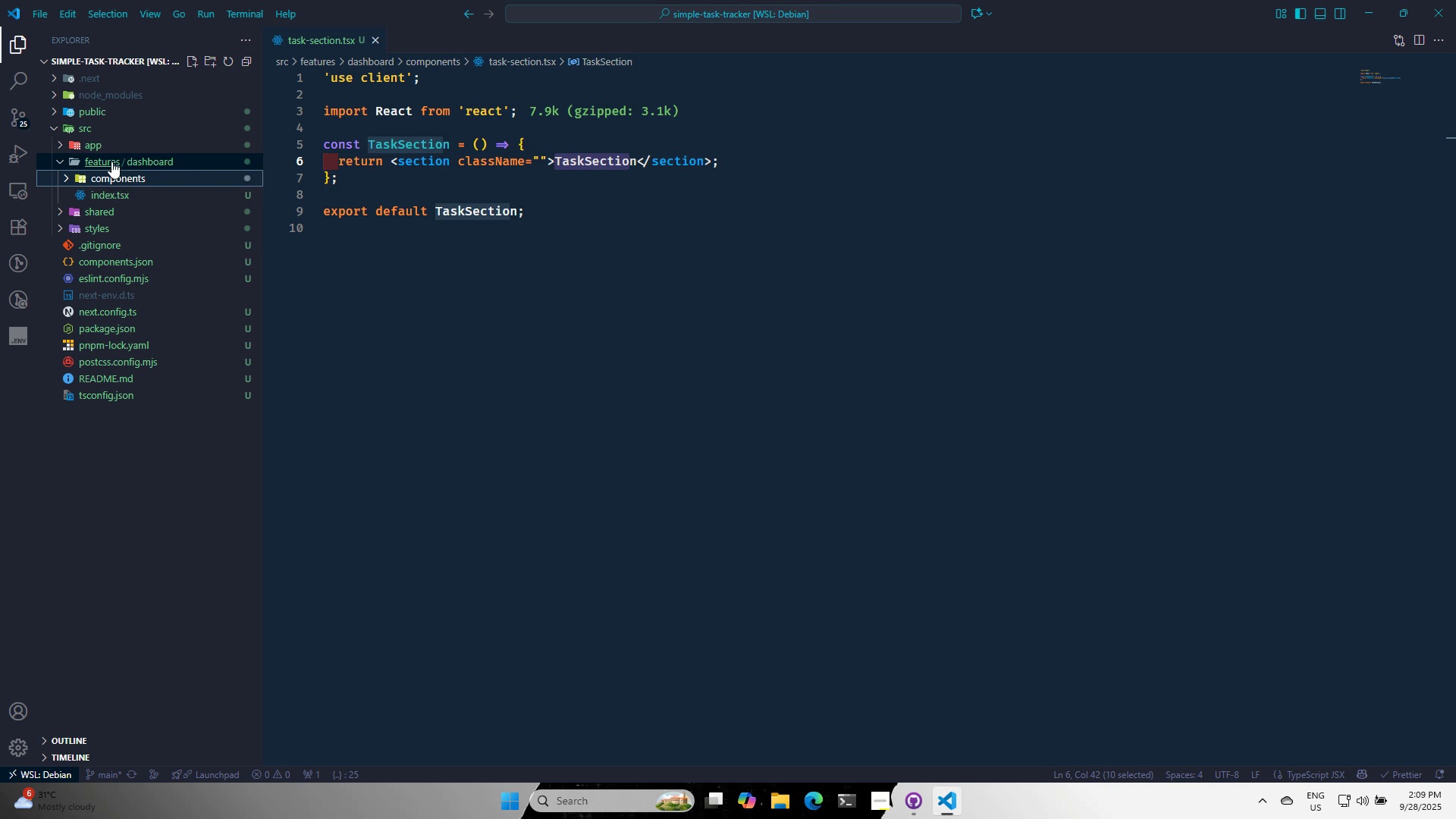 
right_click([154, 163])
 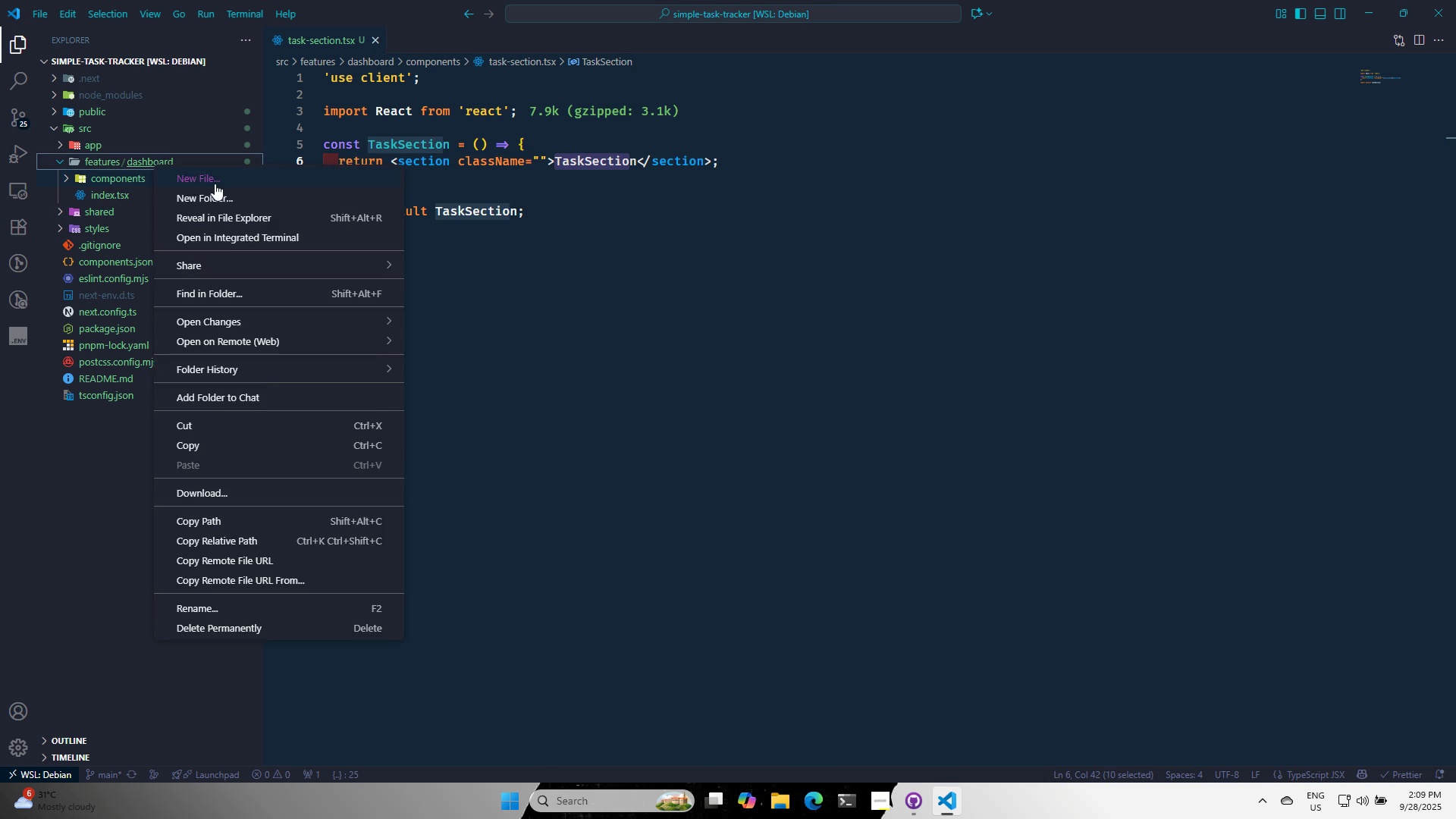 
left_click([212, 184])
 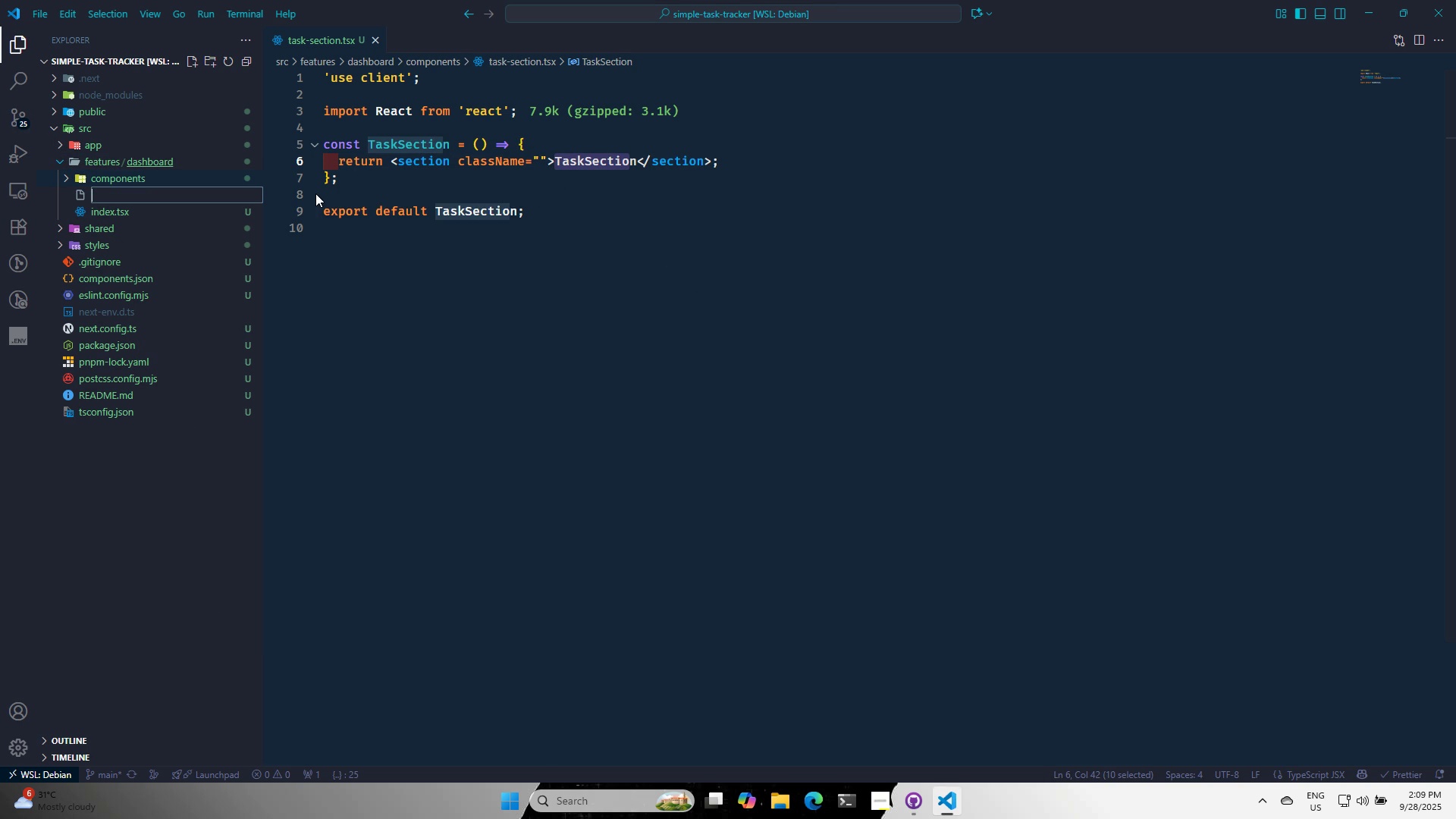 
type(validation.ts)
 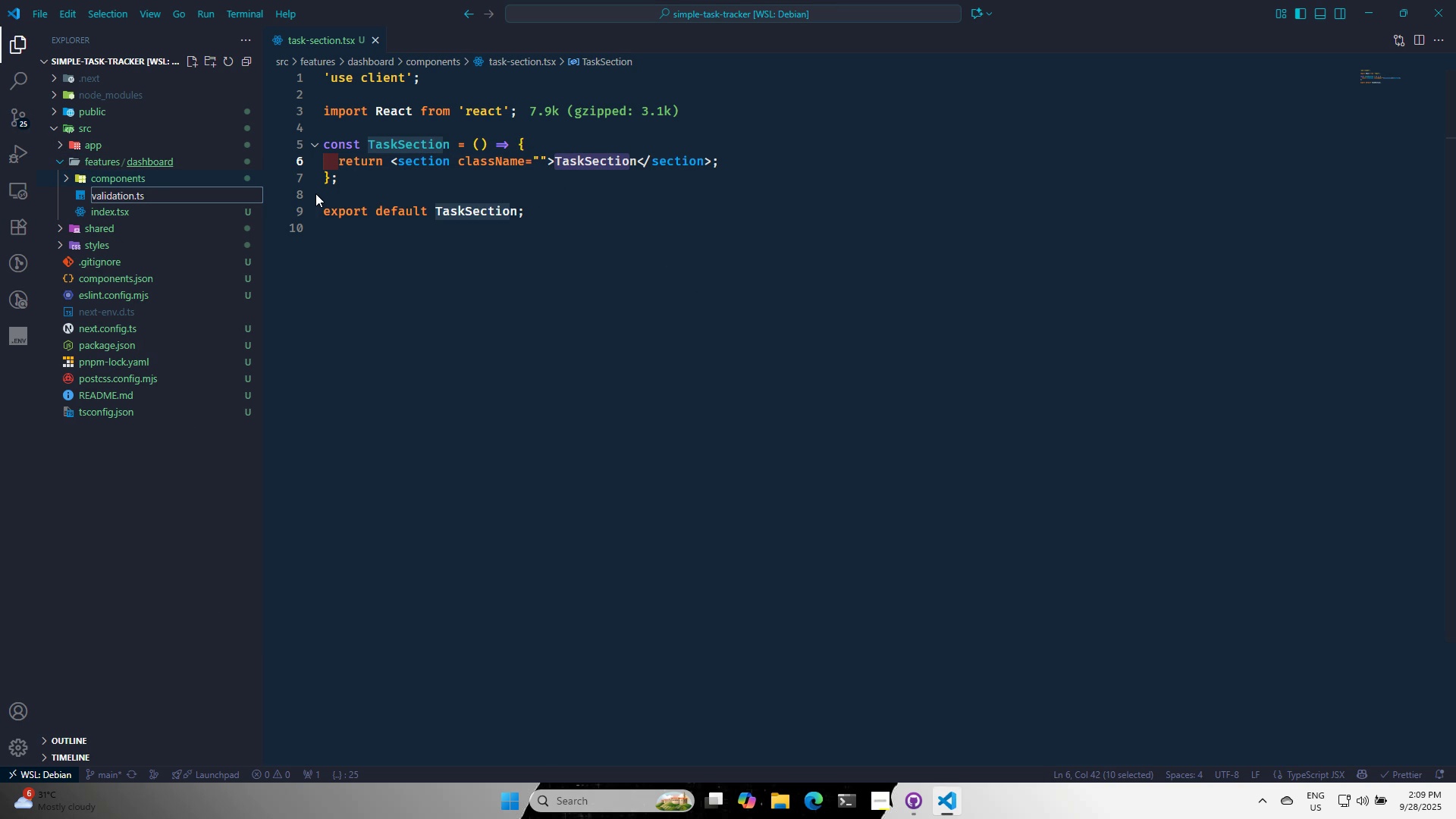 
key(Enter)
 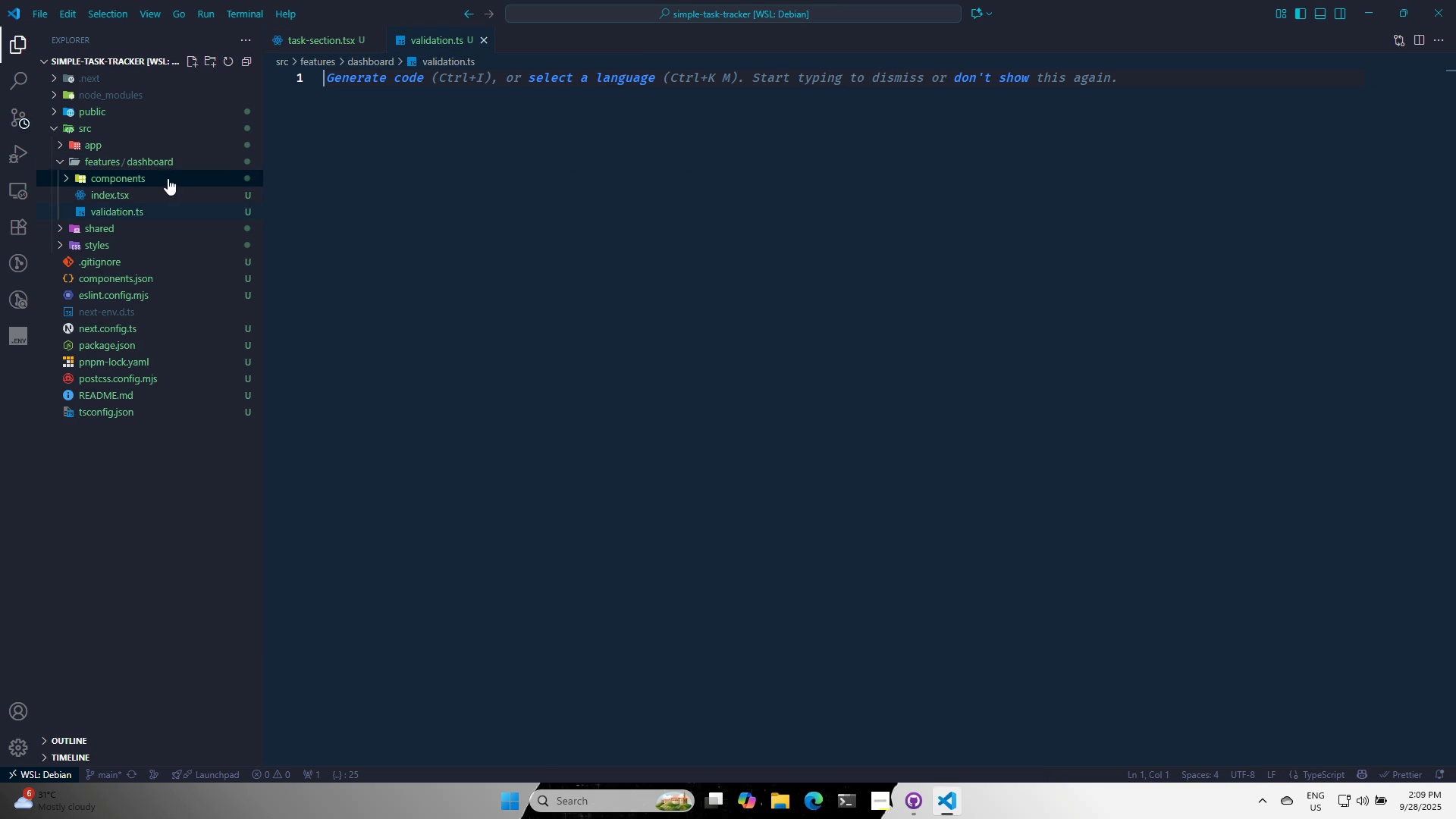 
right_click([168, 162])
 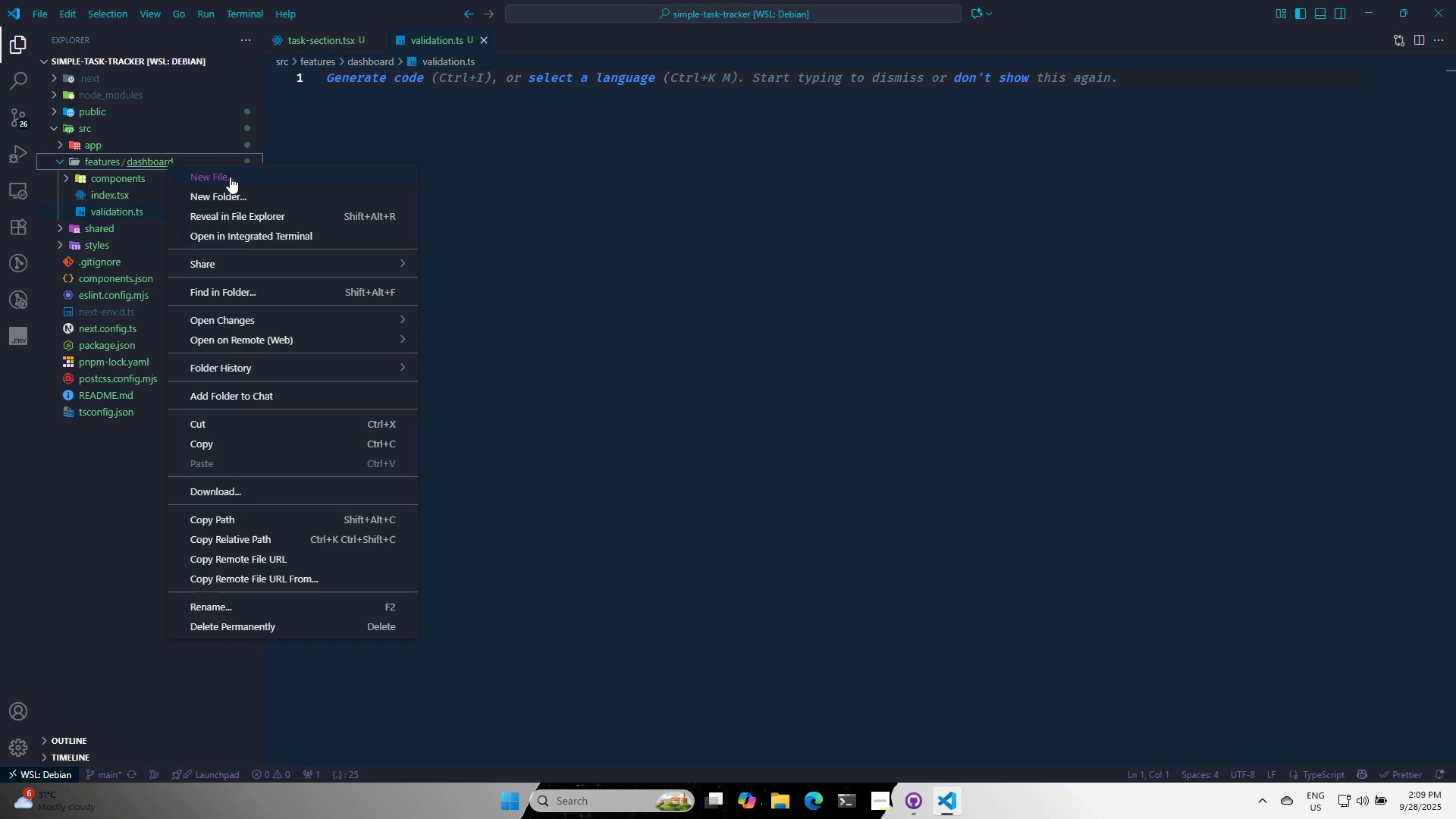 
left_click([230, 177])
 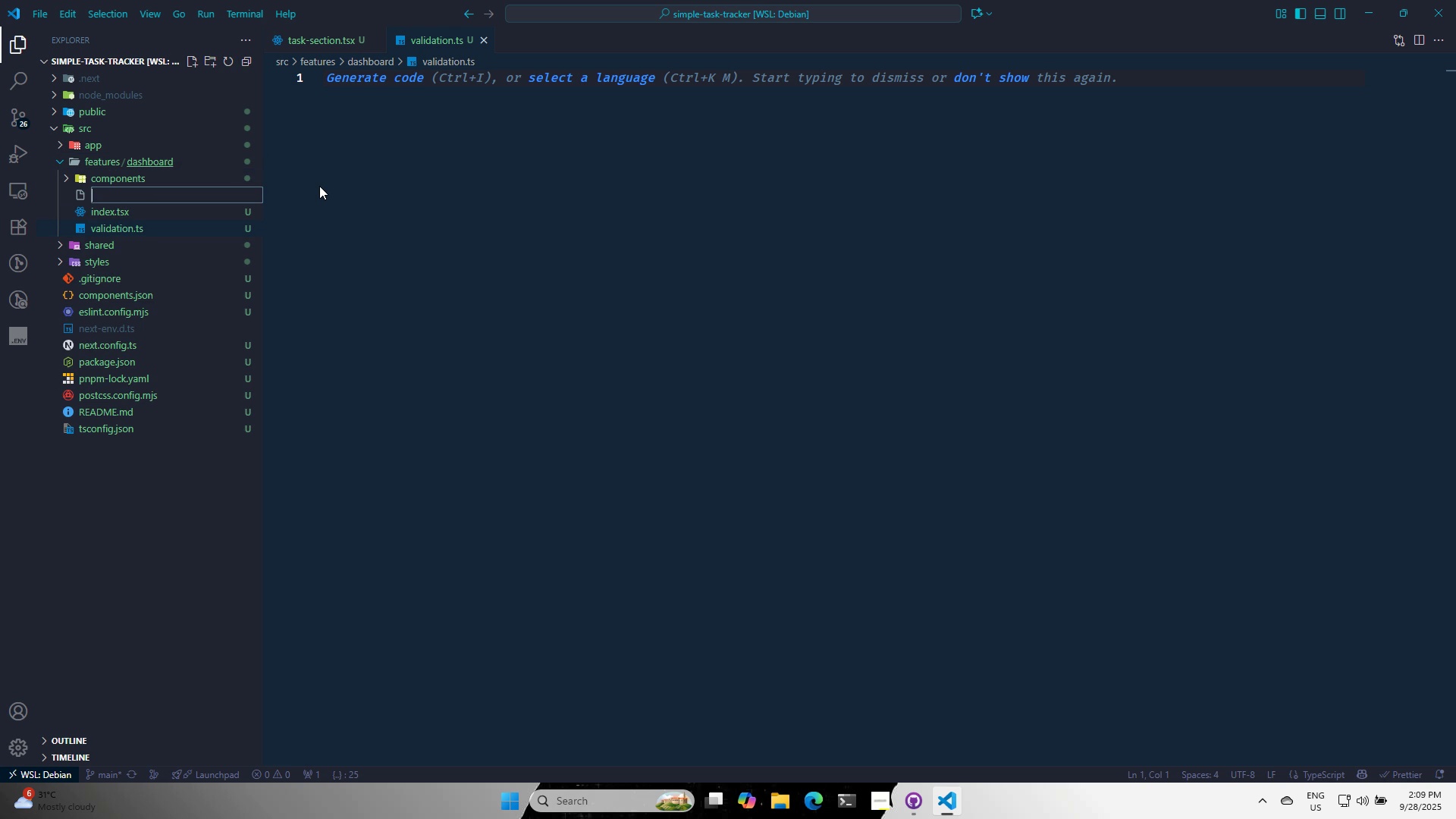 
type(types.ts)
 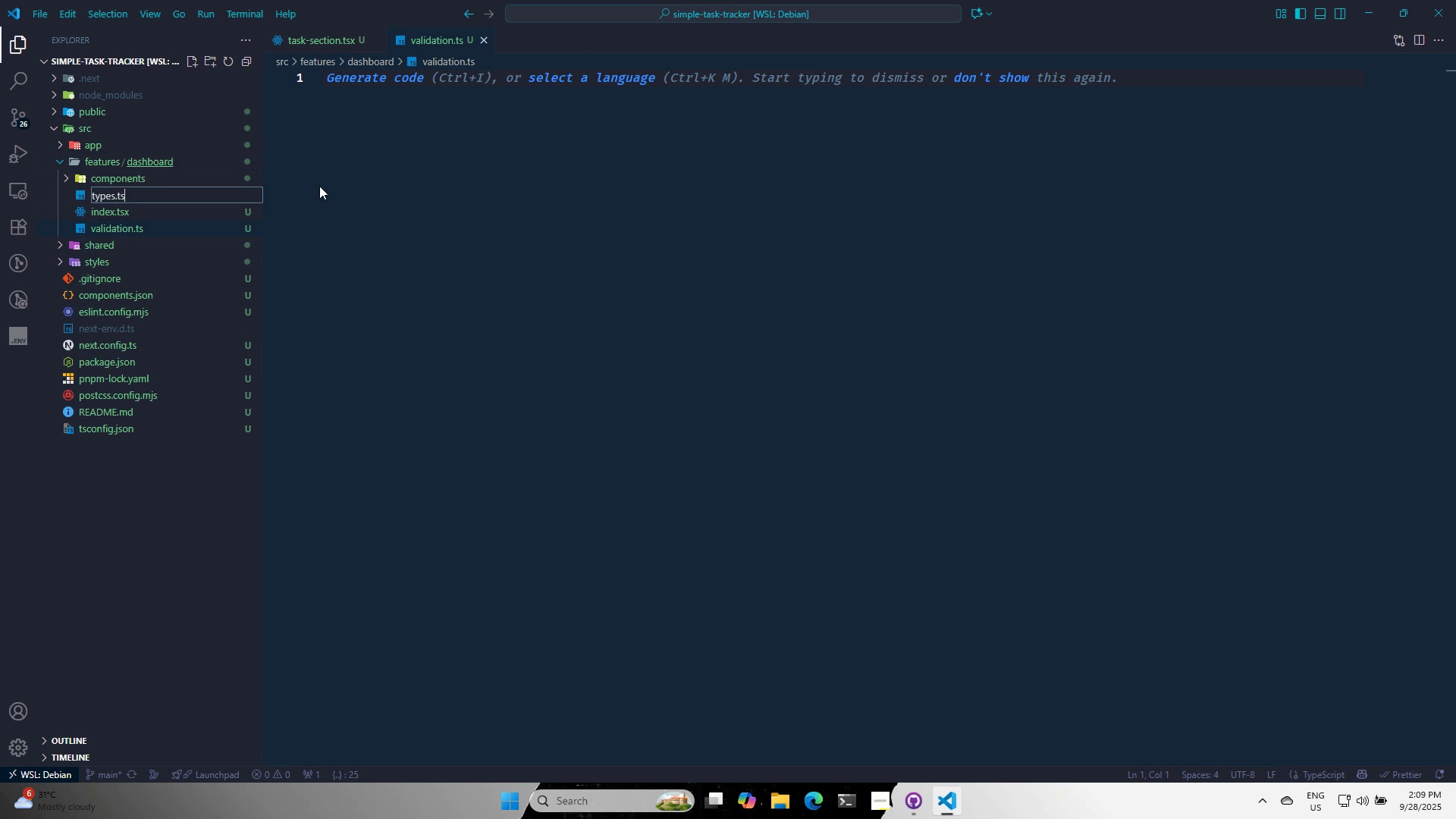 
key(Enter)
 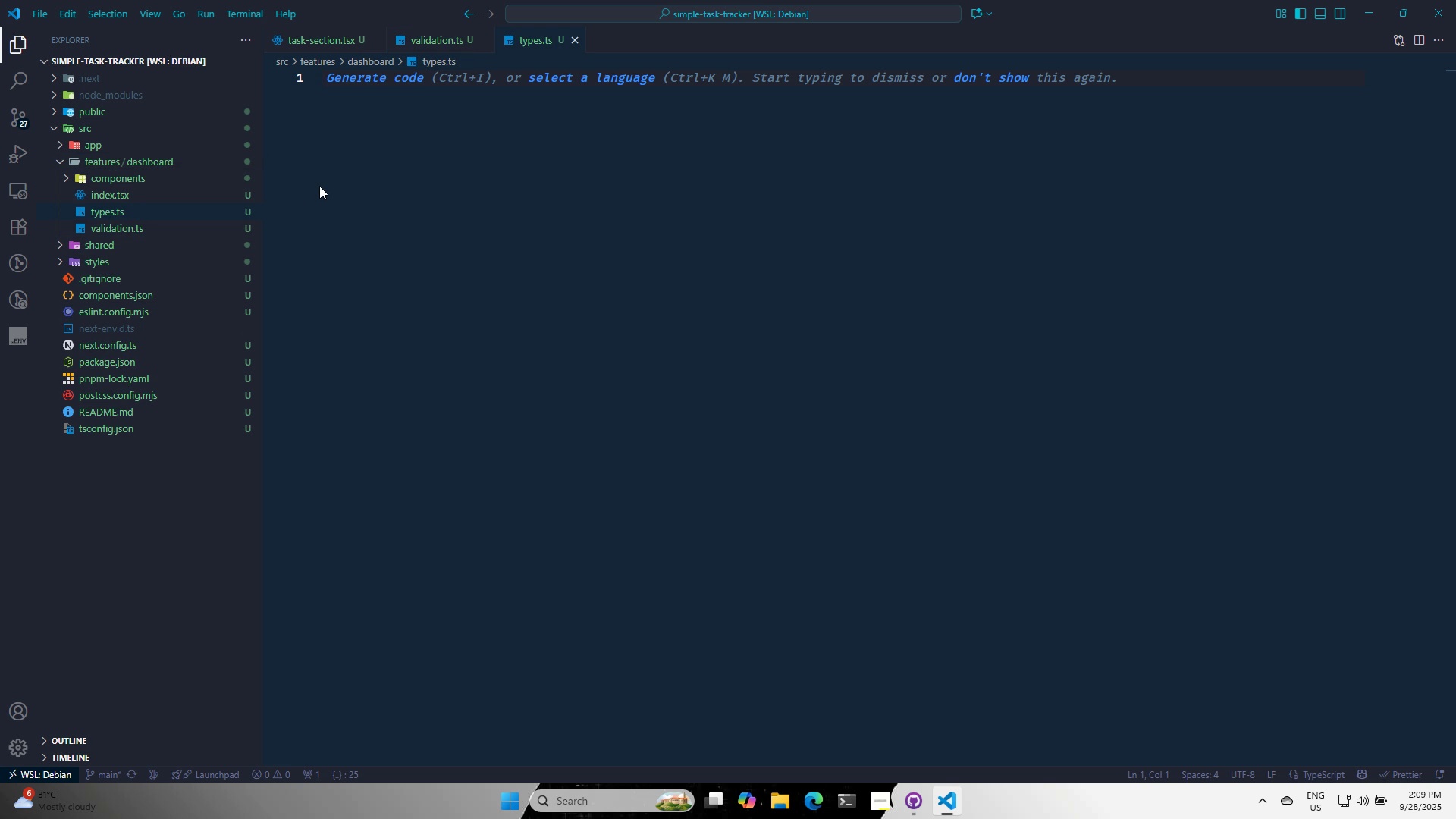 
left_click([1363, 0])
 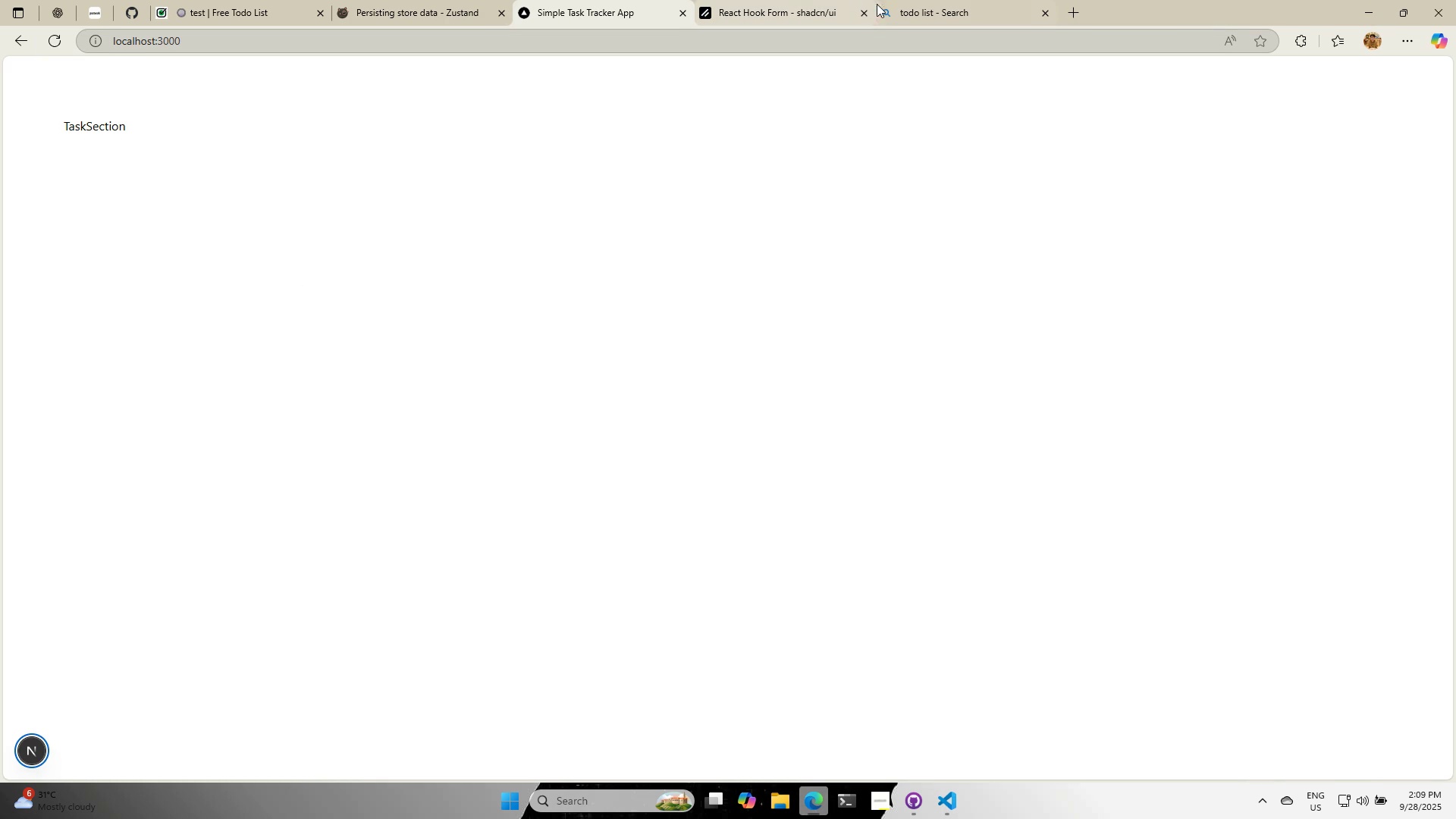 
left_click([796, 0])
 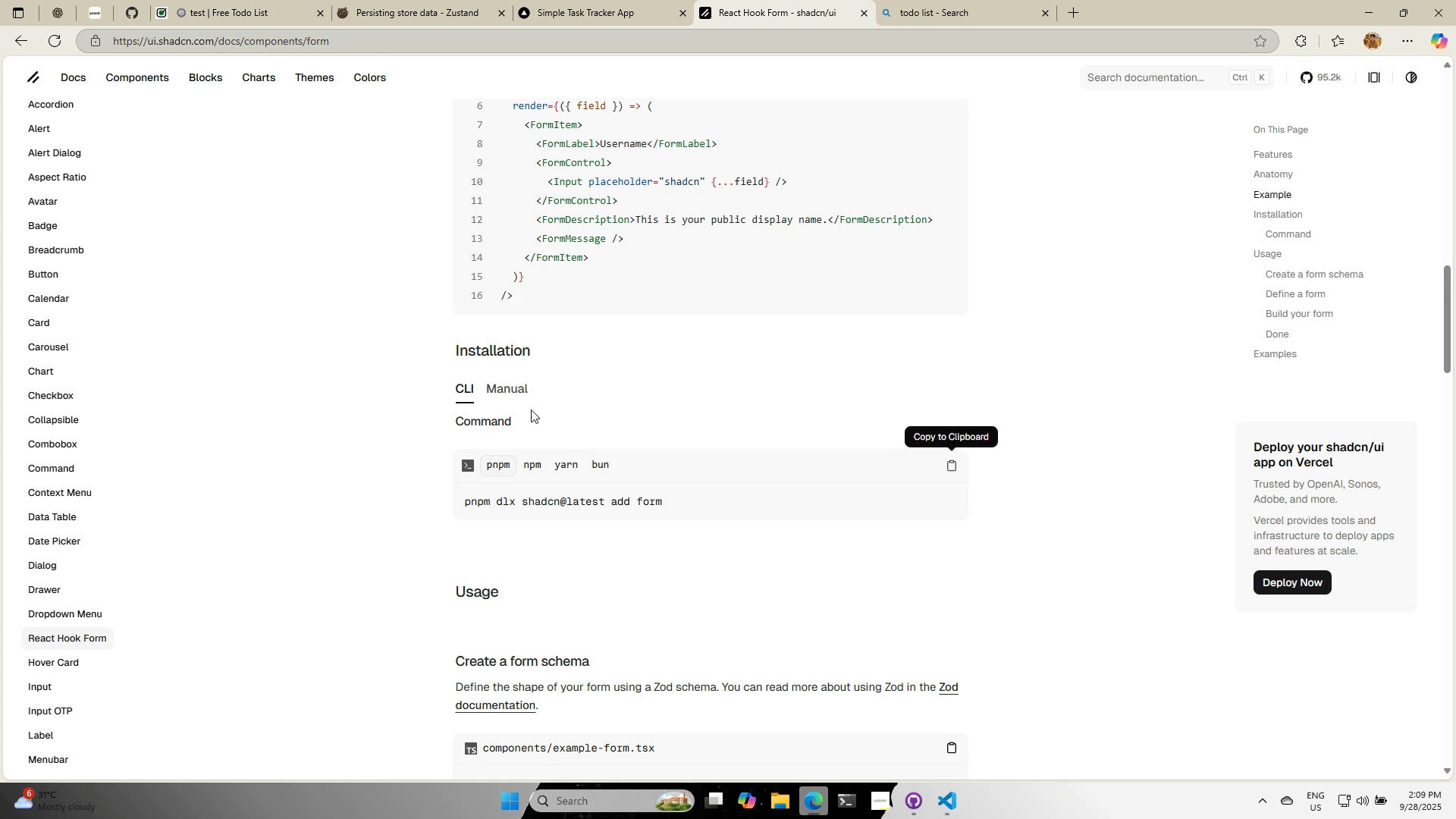 
scroll: coordinate [692, 517], scroll_direction: down, amount: 12.0
 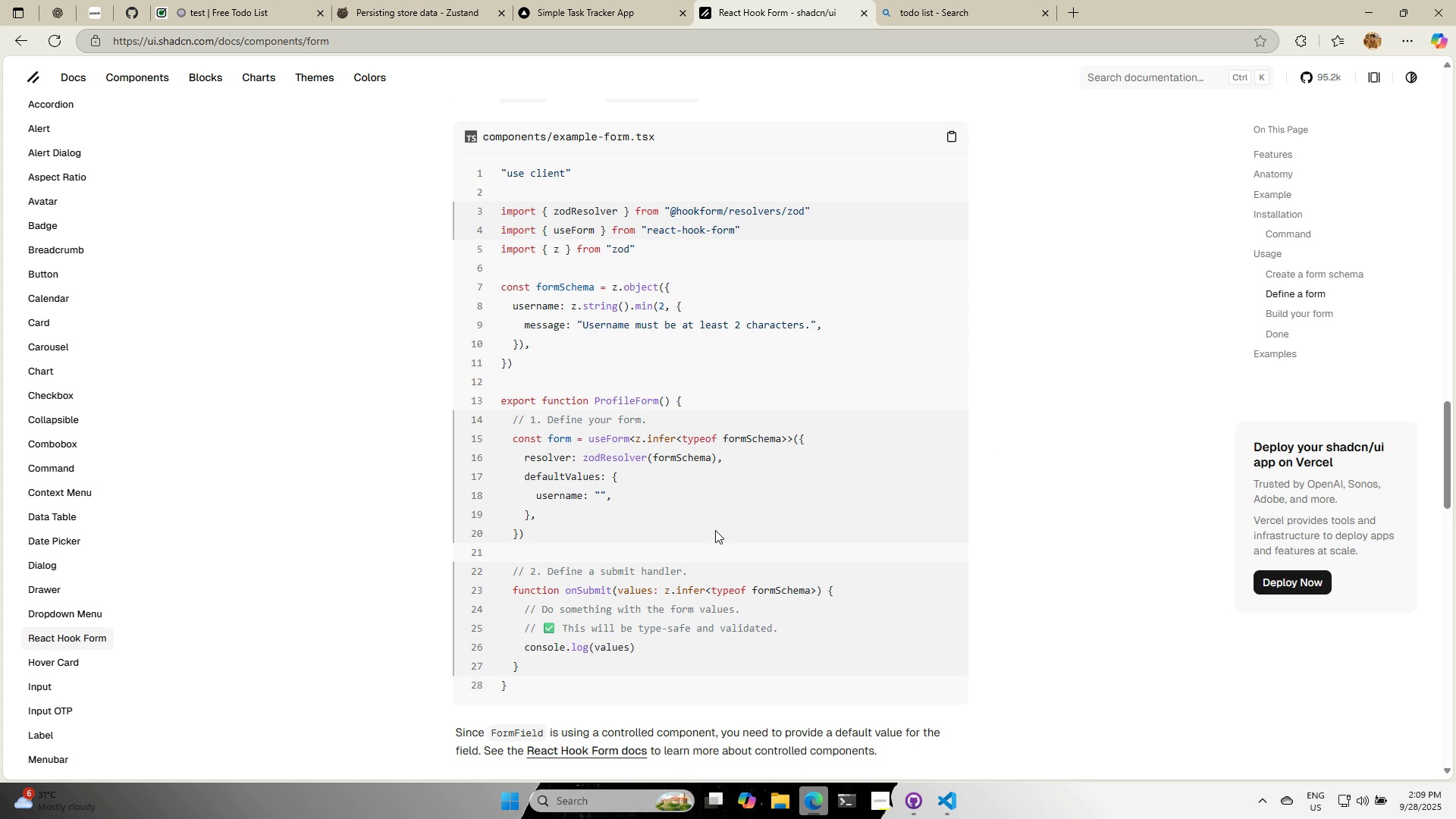 
scroll: coordinate [717, 530], scroll_direction: up, amount: 1.0
 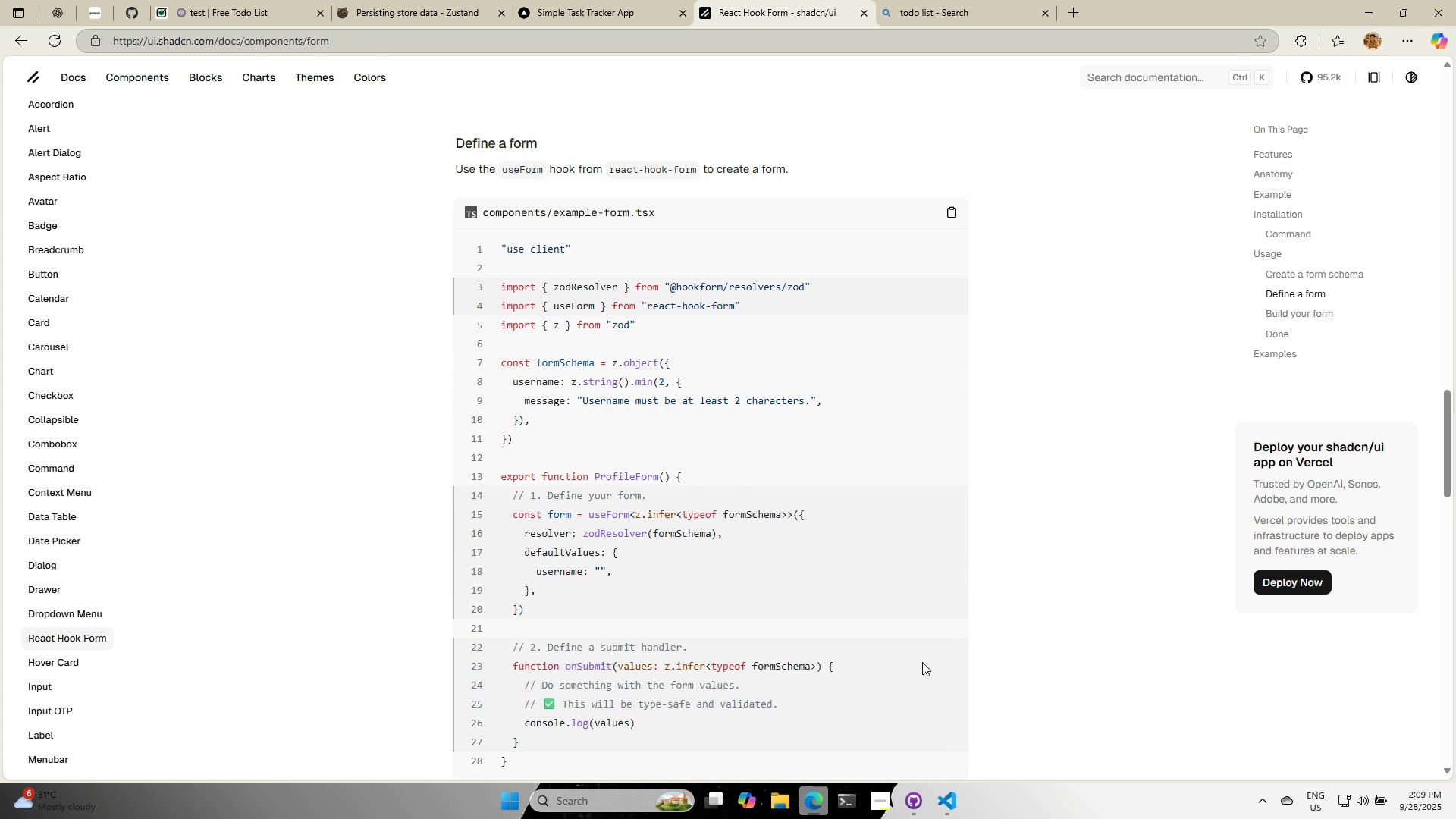 
mouse_move([923, 777])
 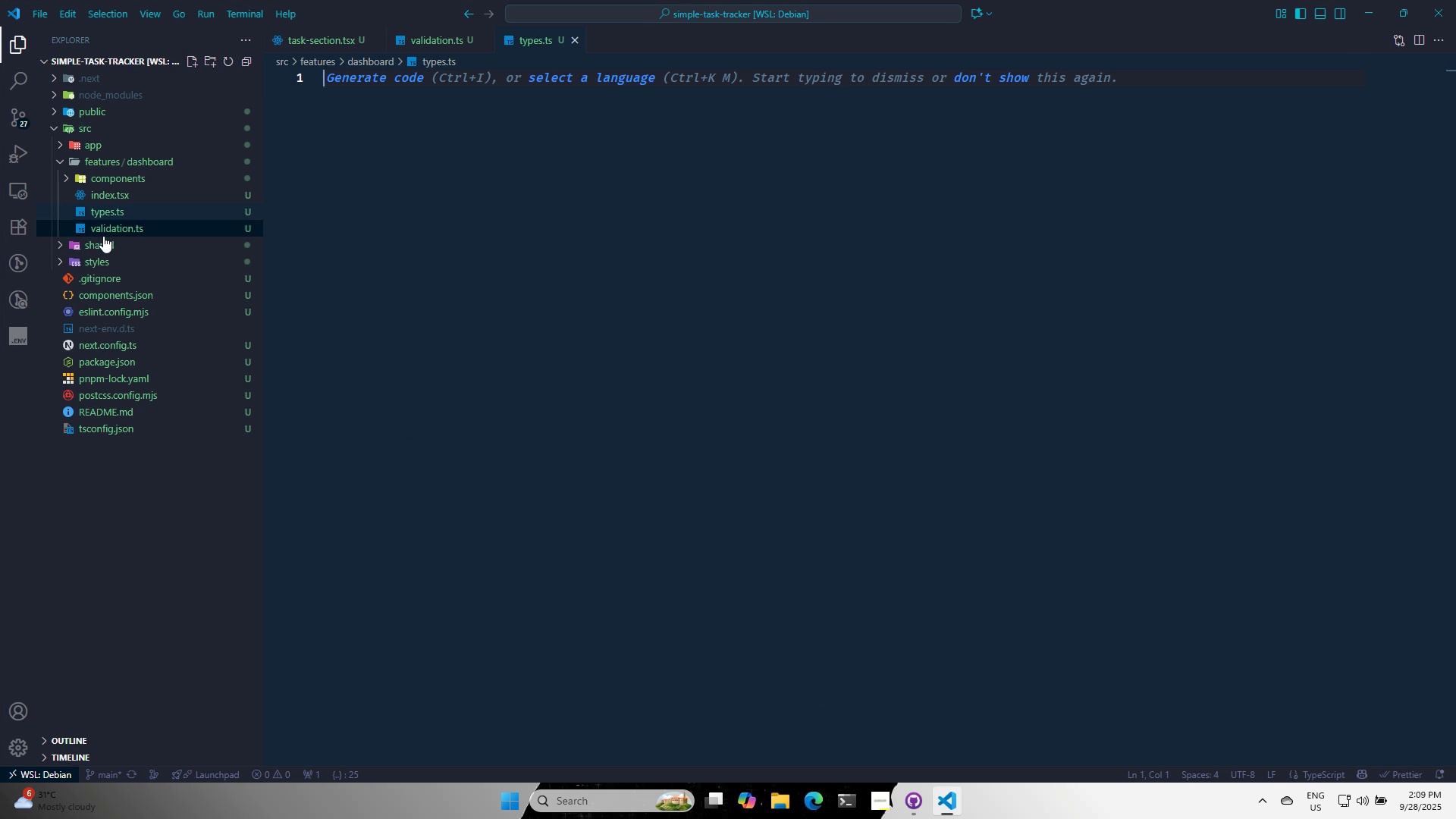 
left_click([103, 236])
 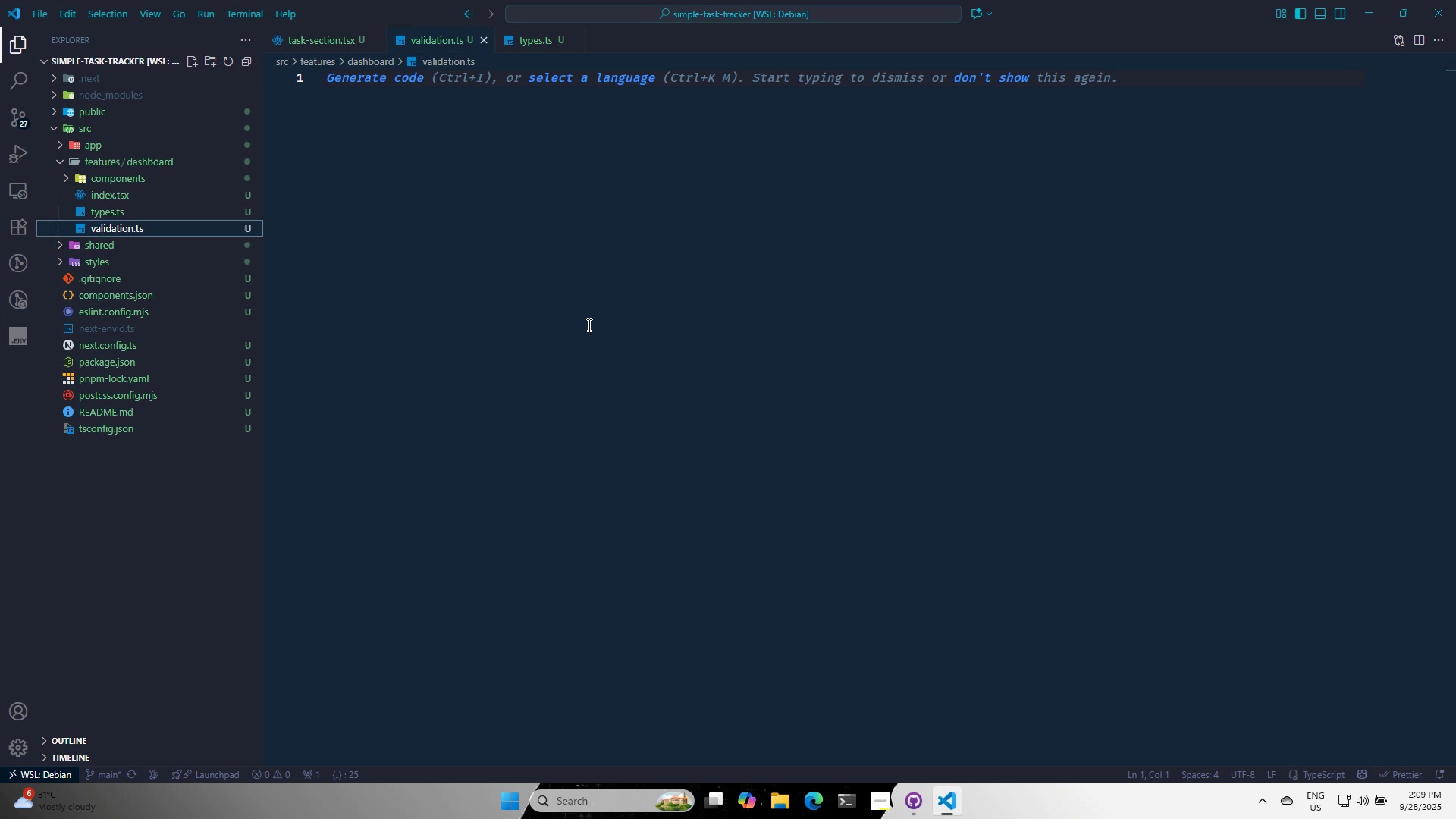 
left_click([588, 325])
 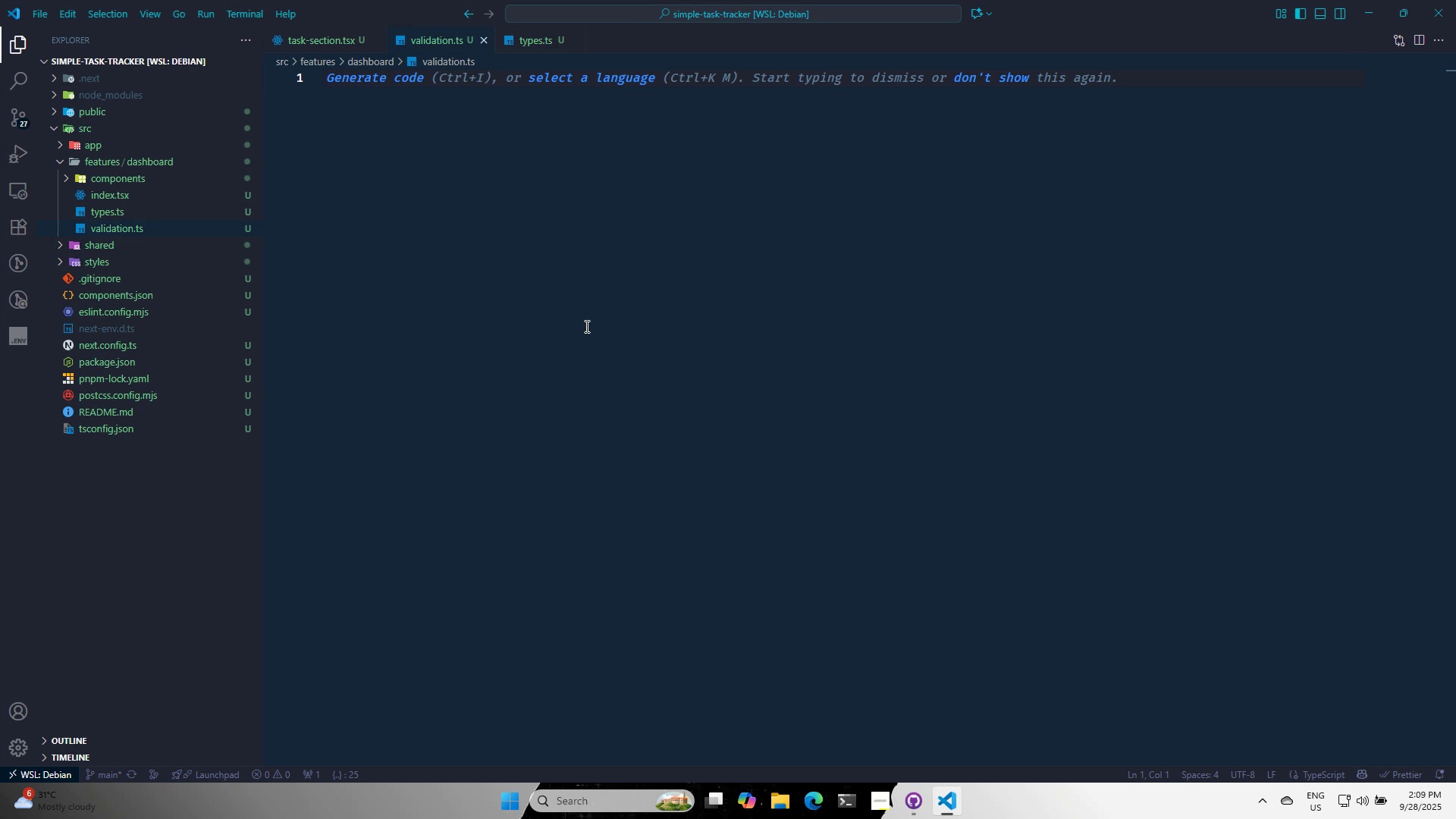 
type(import )
 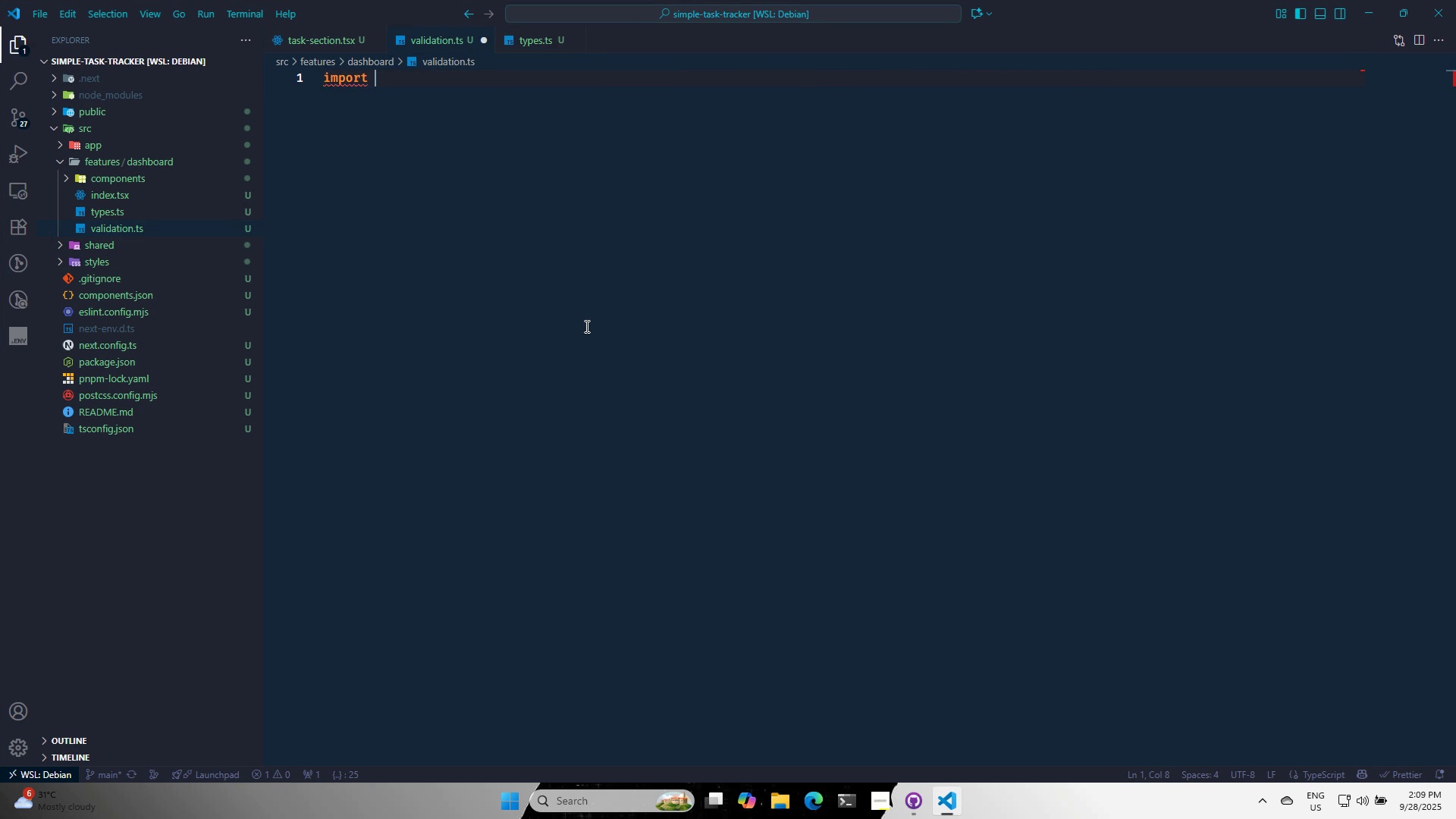 
key(Alt+AltLeft)
 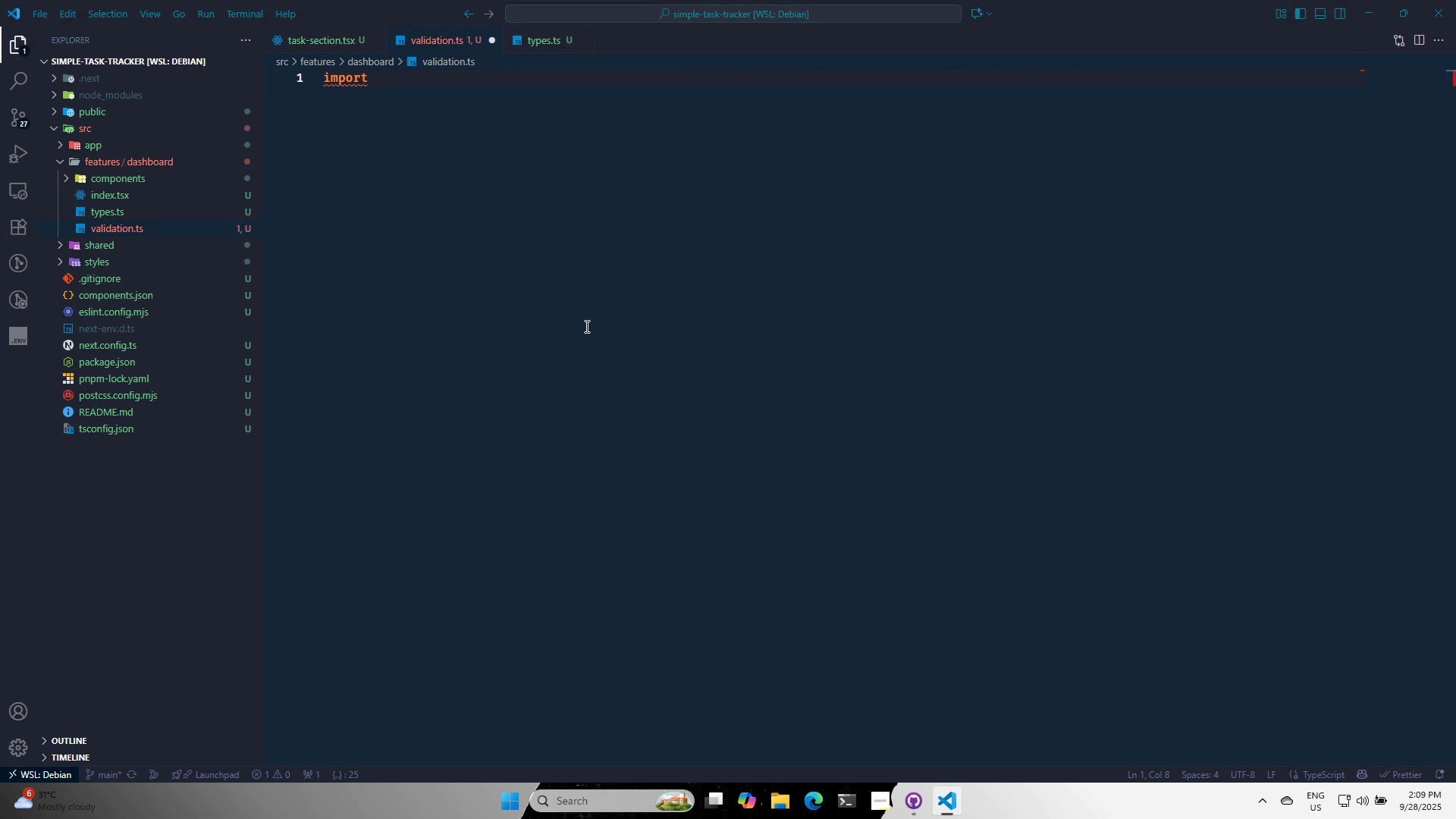 
key(Alt+Tab)
 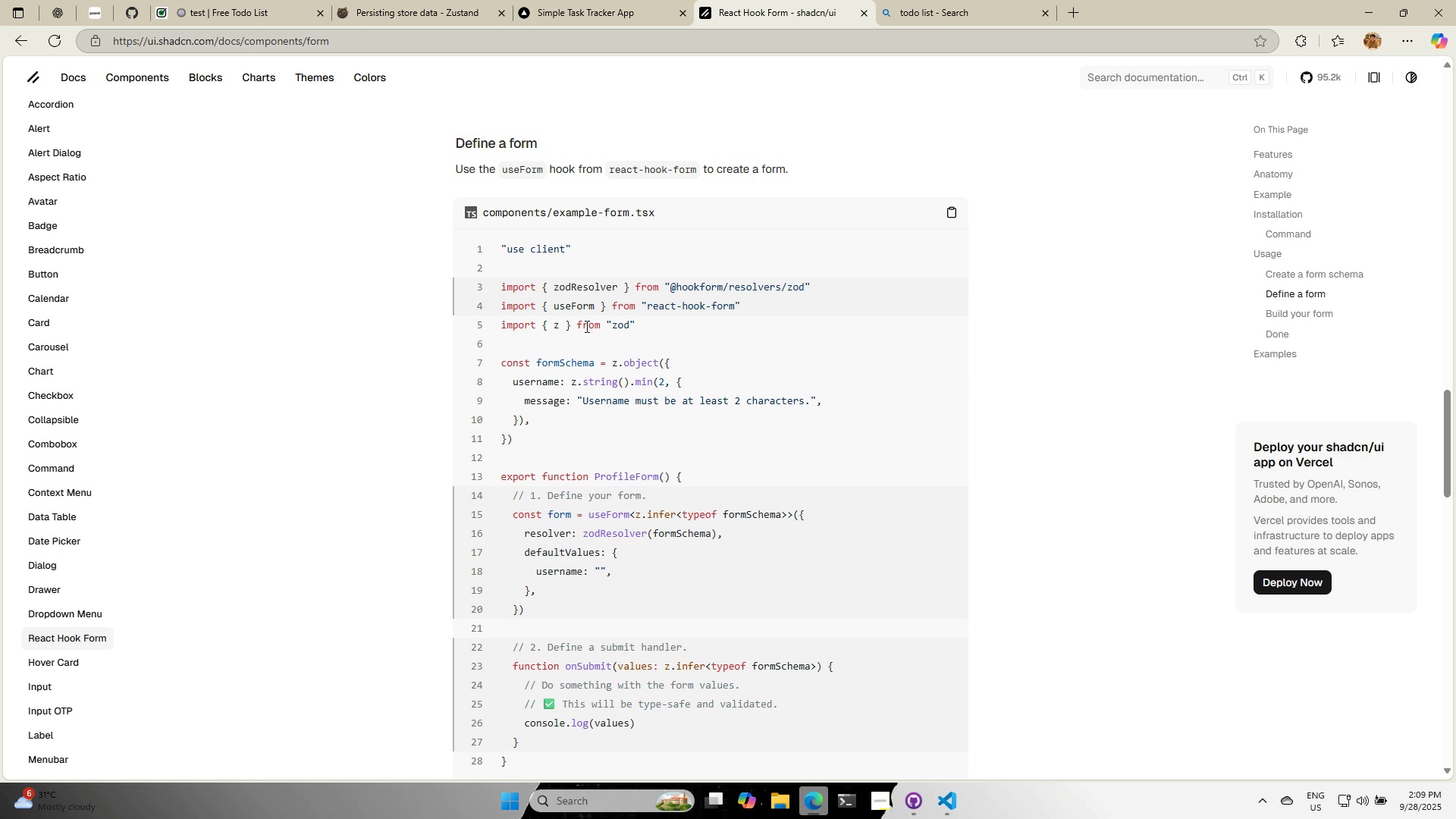 
key(Alt+AltLeft)
 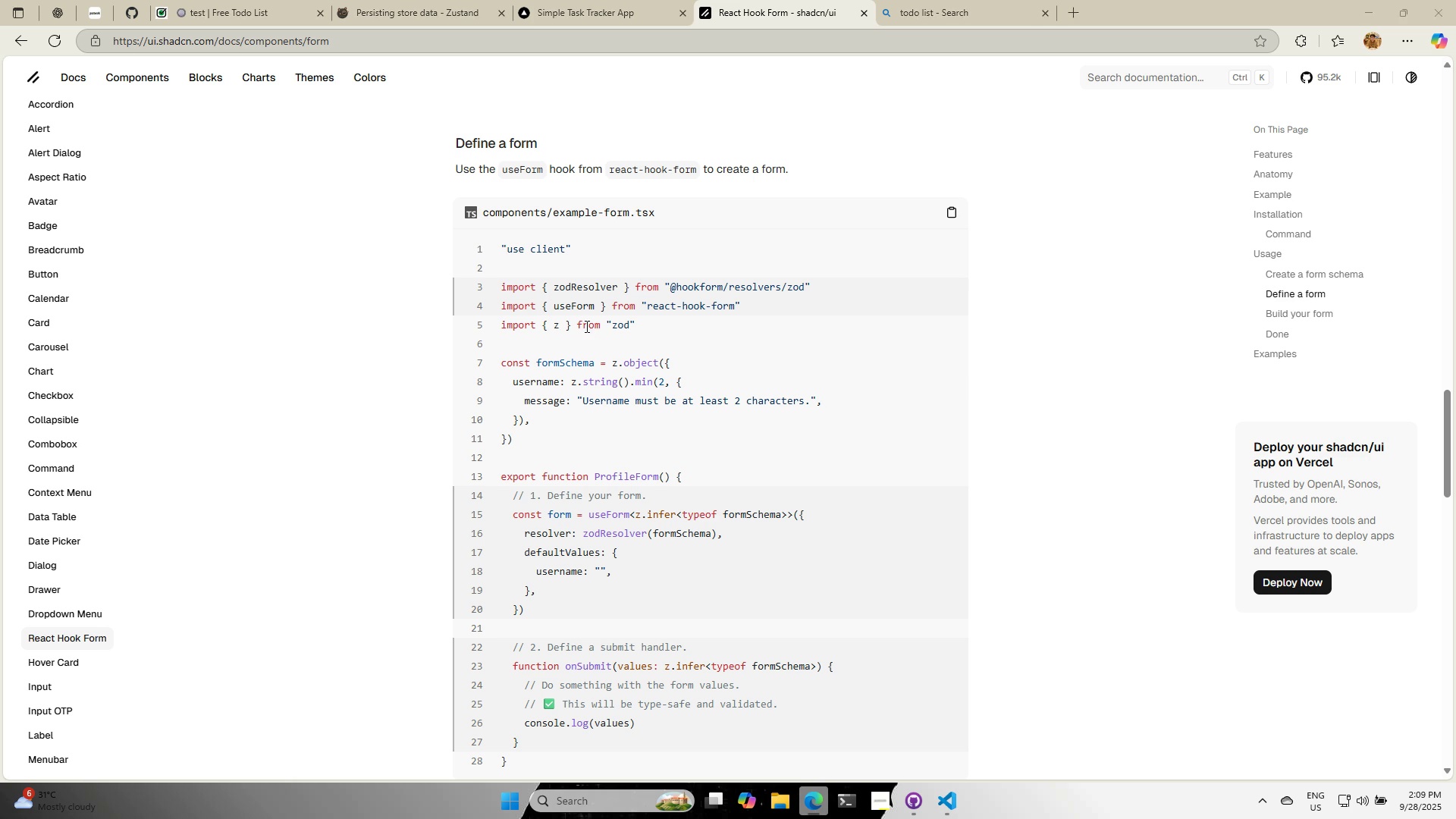 
key(Alt+Tab)